 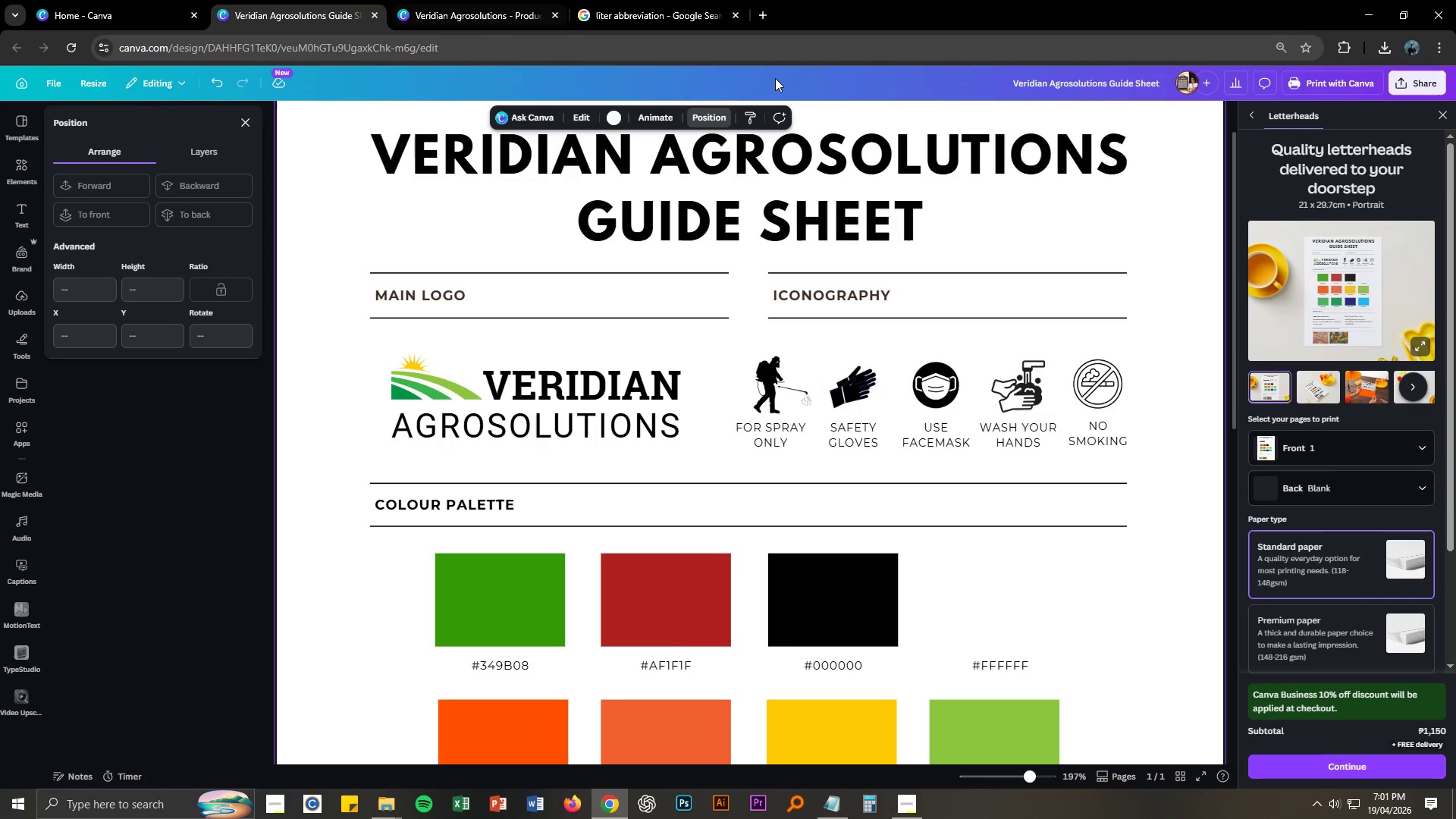 
key(Control+S)
 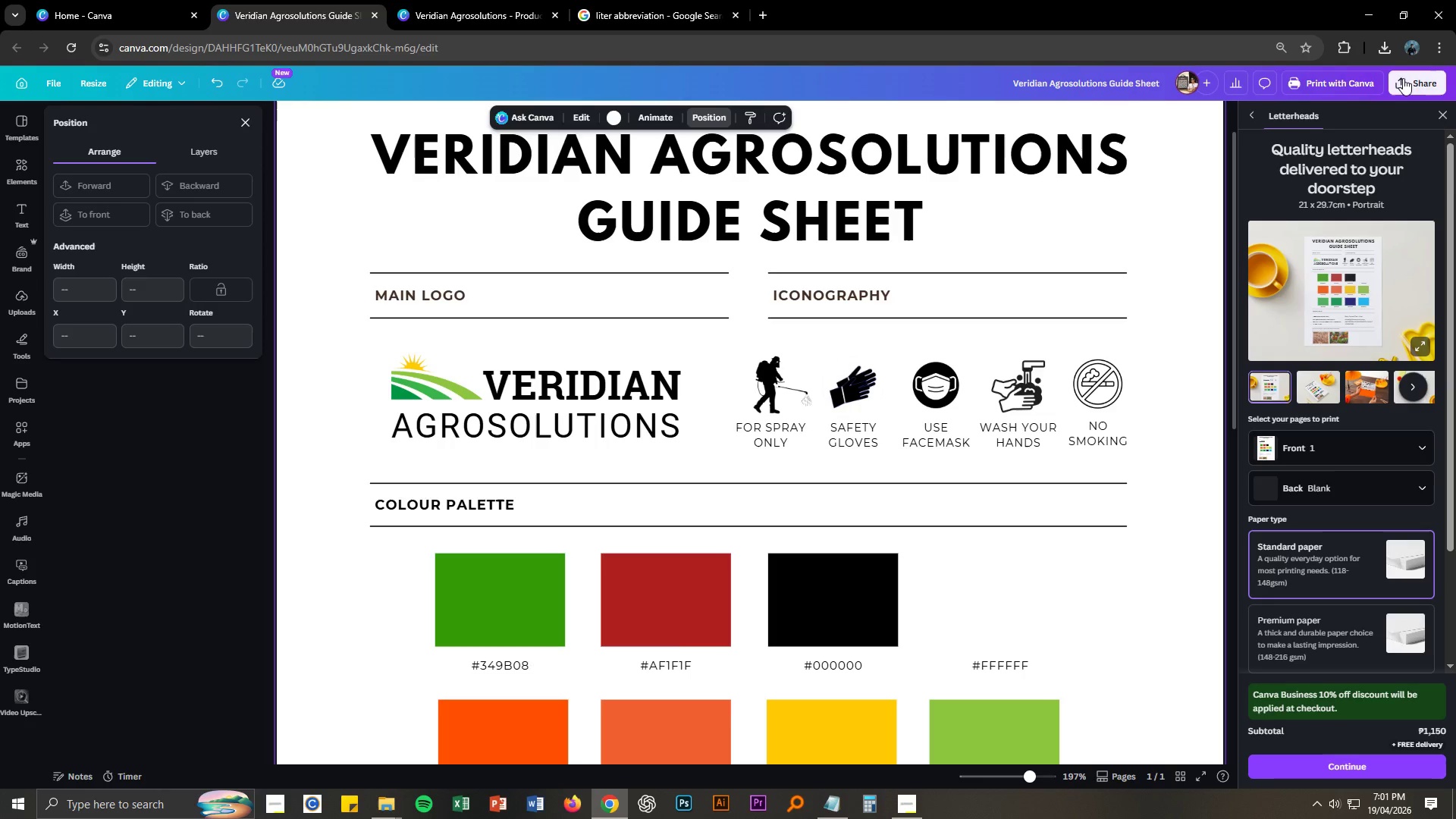 
left_click([1399, 77])
 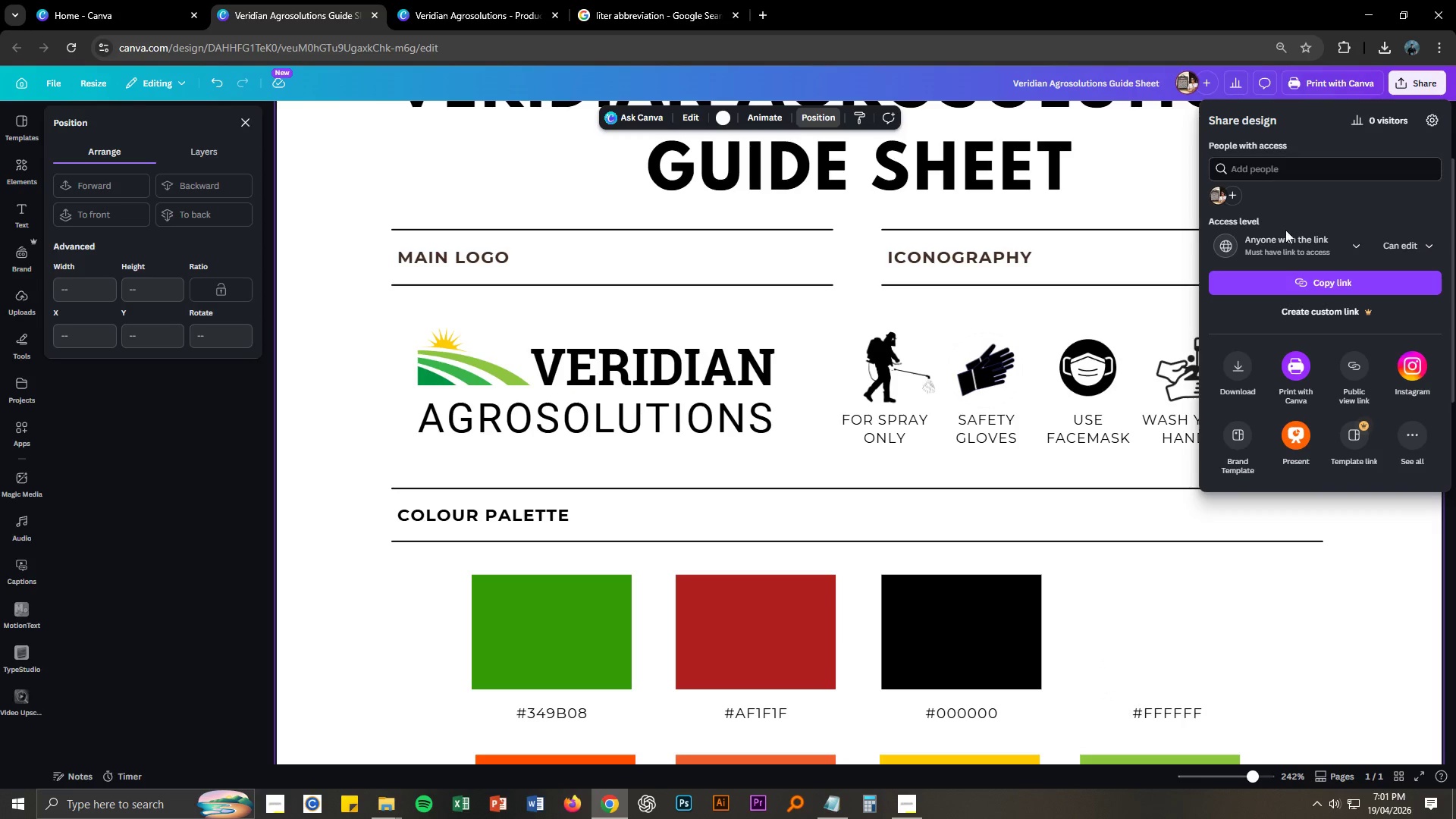 
left_click([1294, 289])
 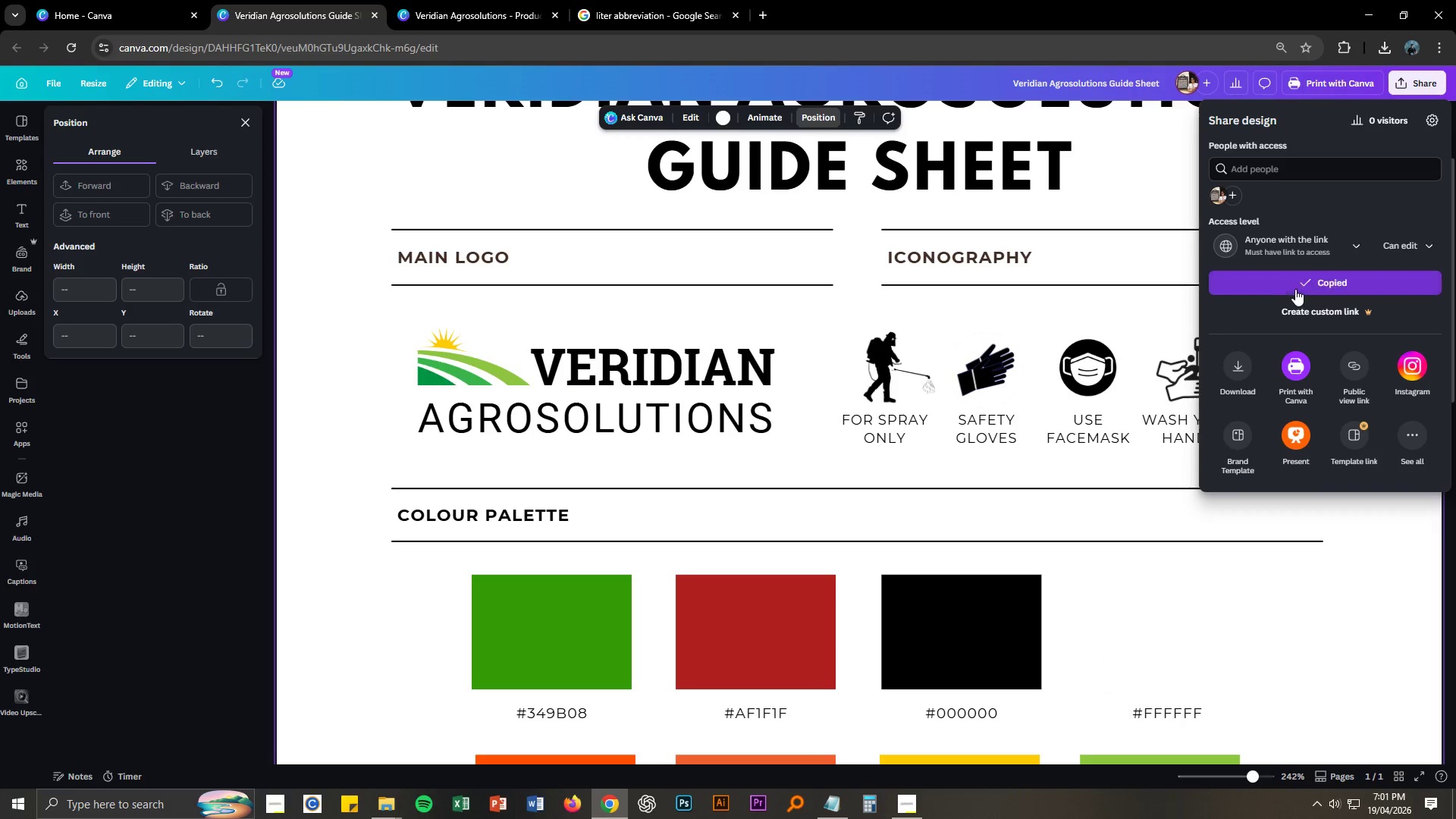 
key(Alt+AltLeft)
 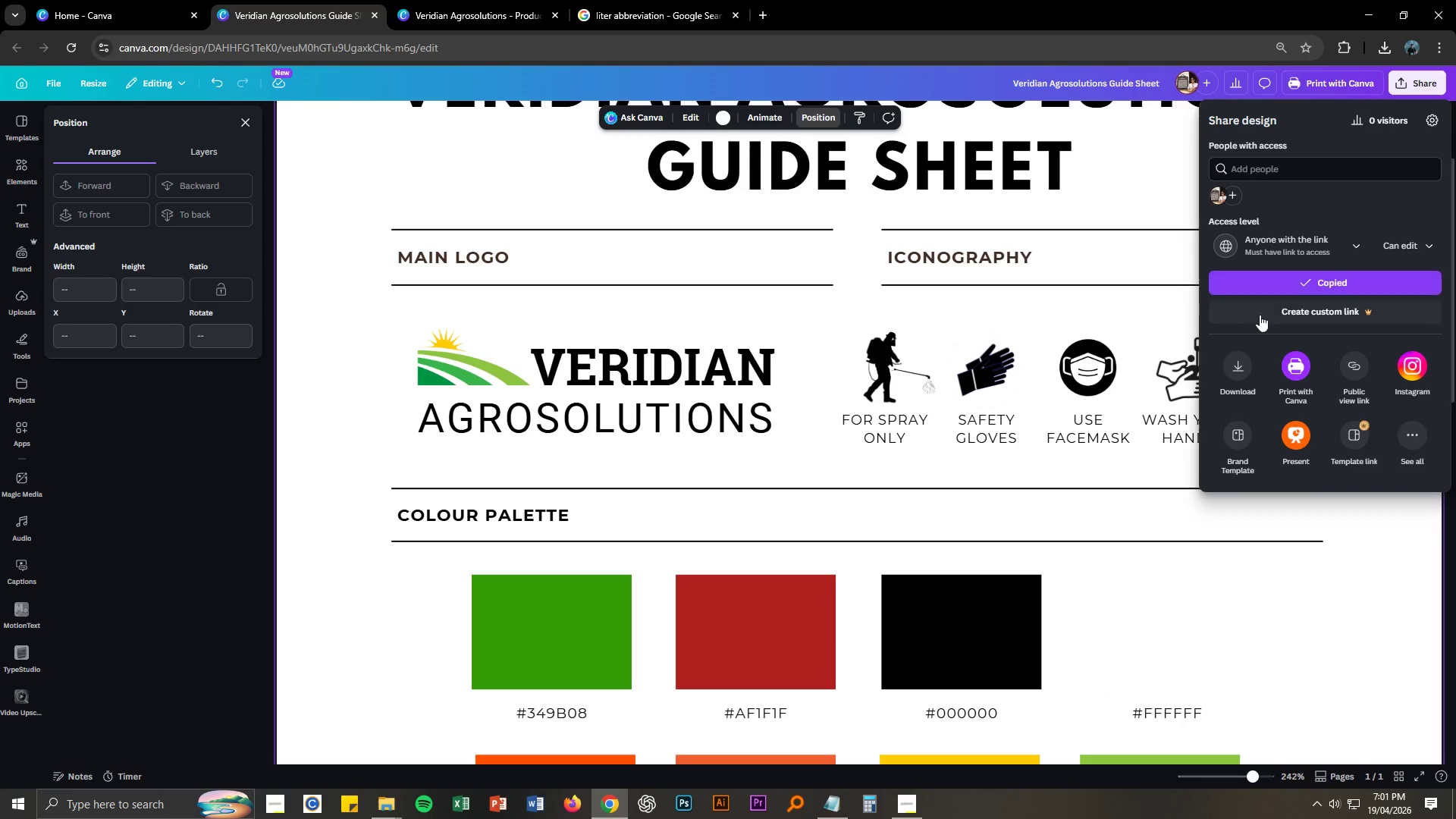 
key(Alt+Tab)